 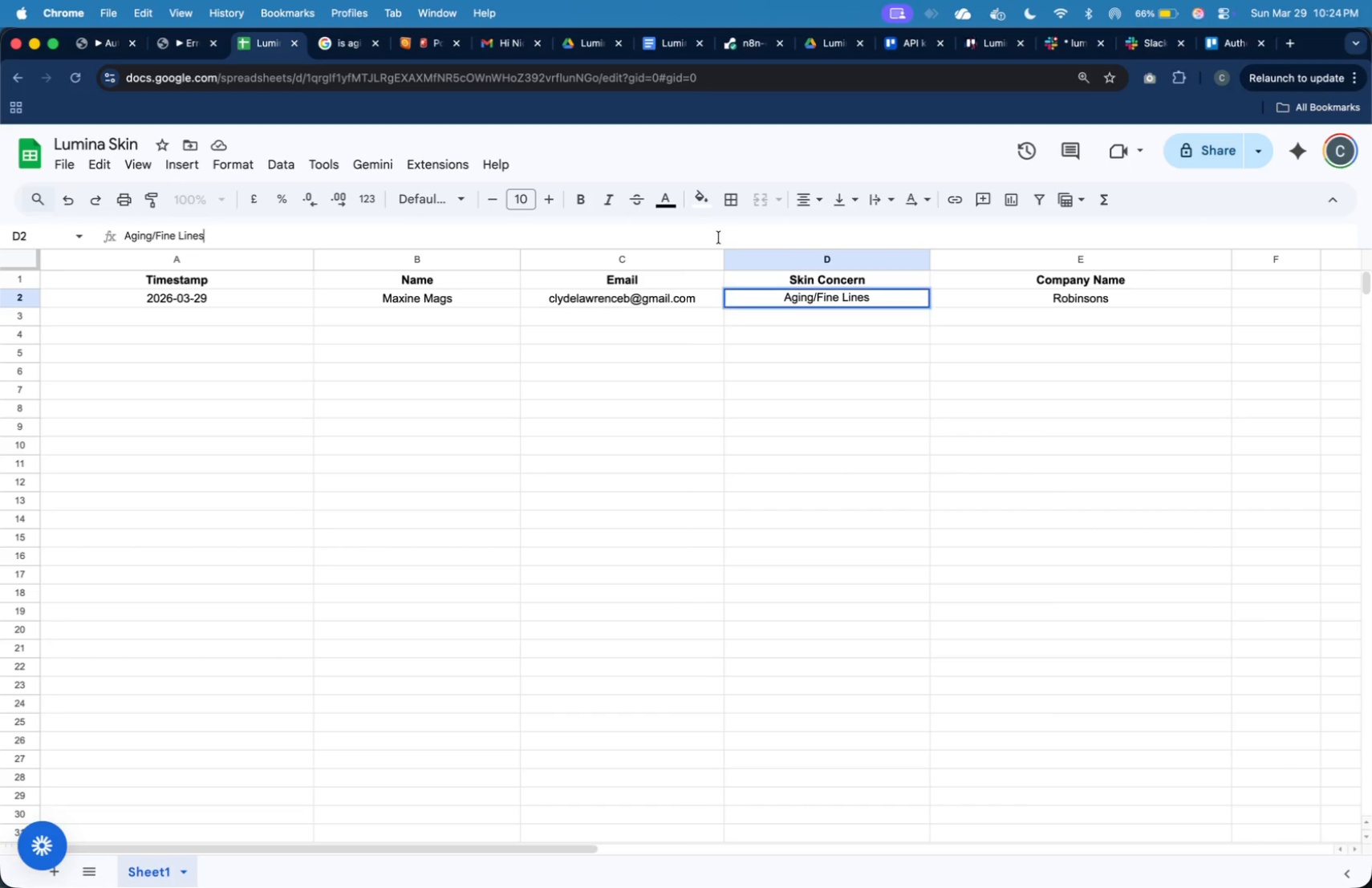 
key(Meta+A)
 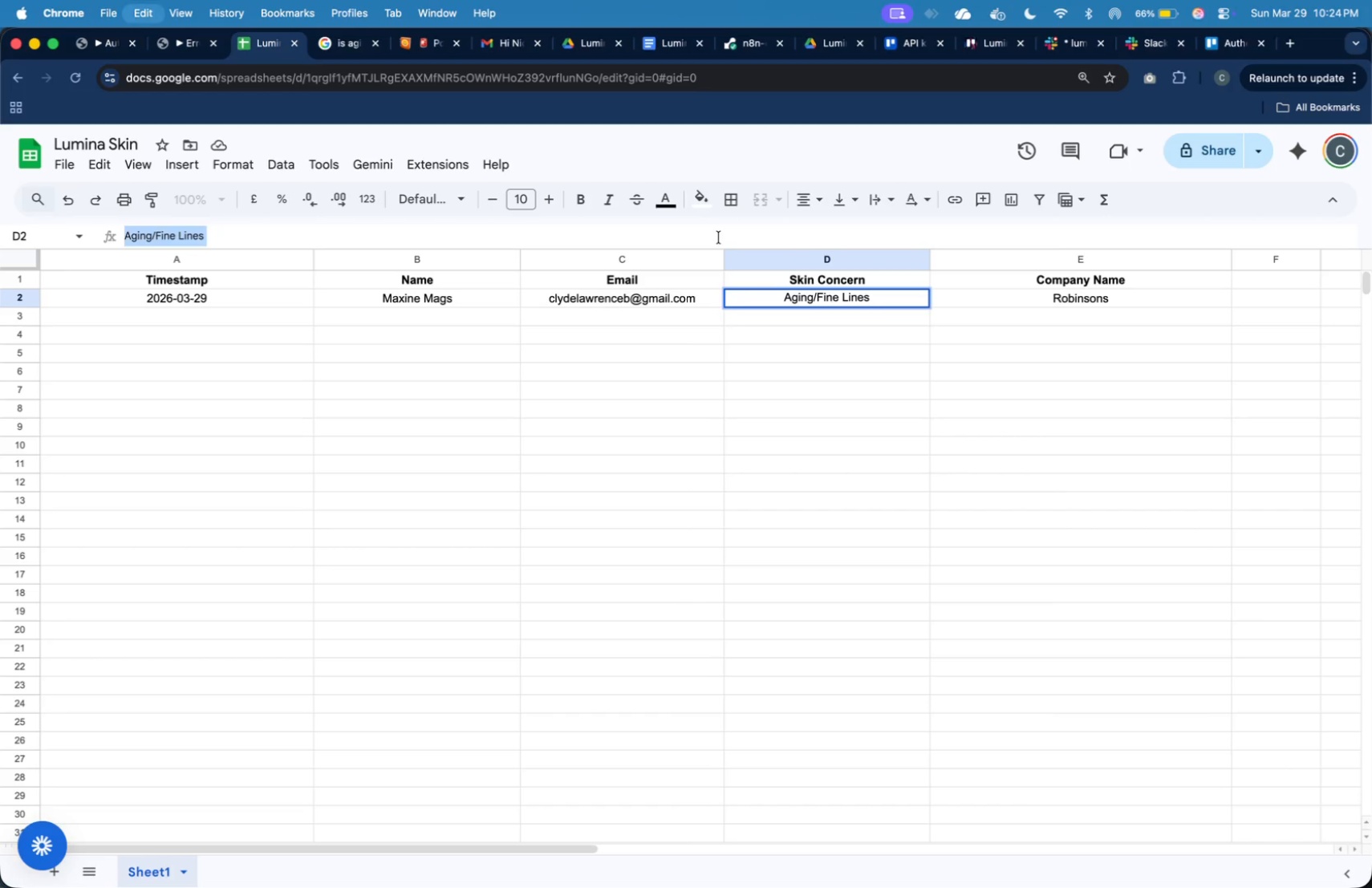 
key(Meta+V)
 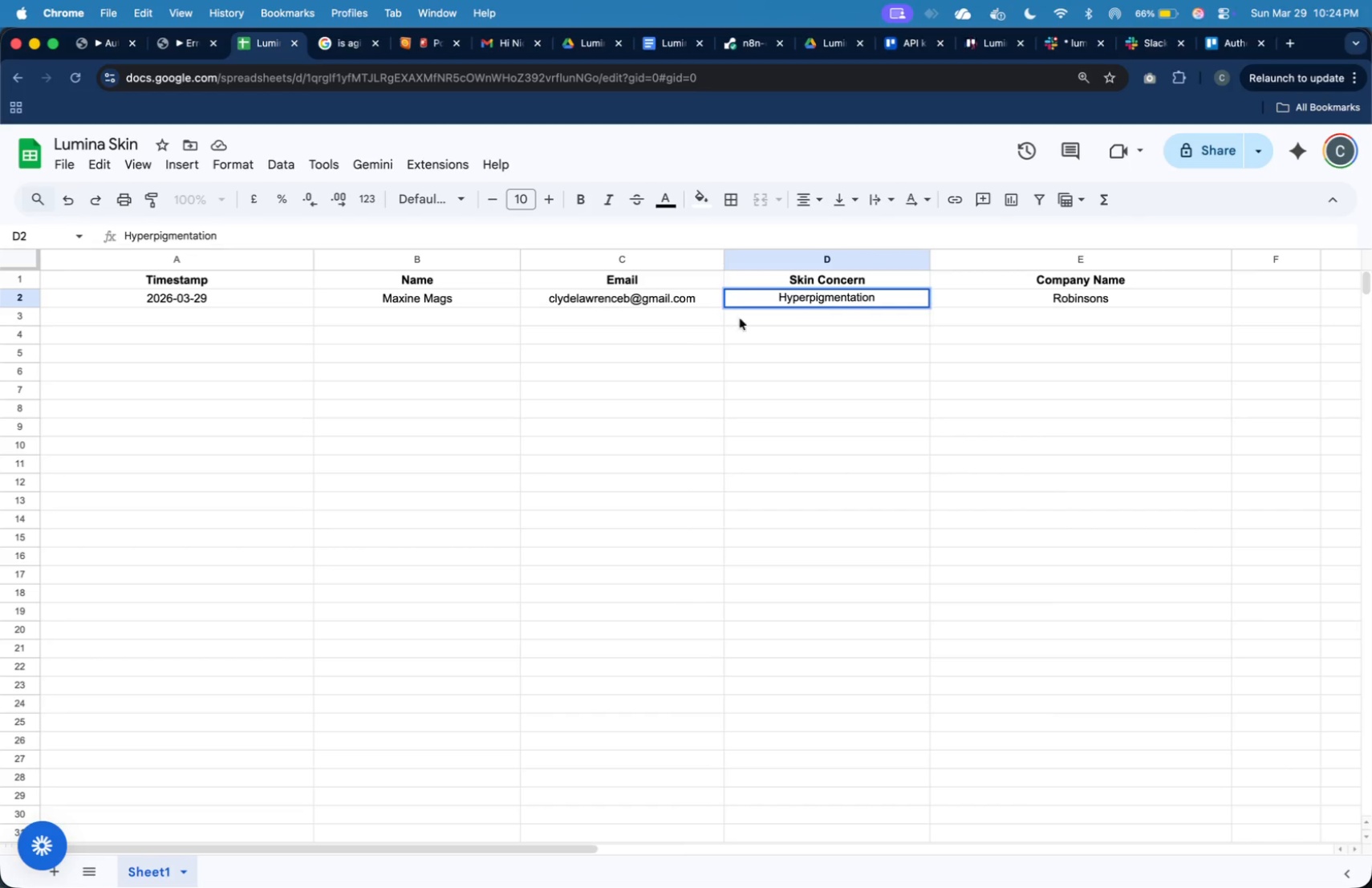 
left_click([749, 353])
 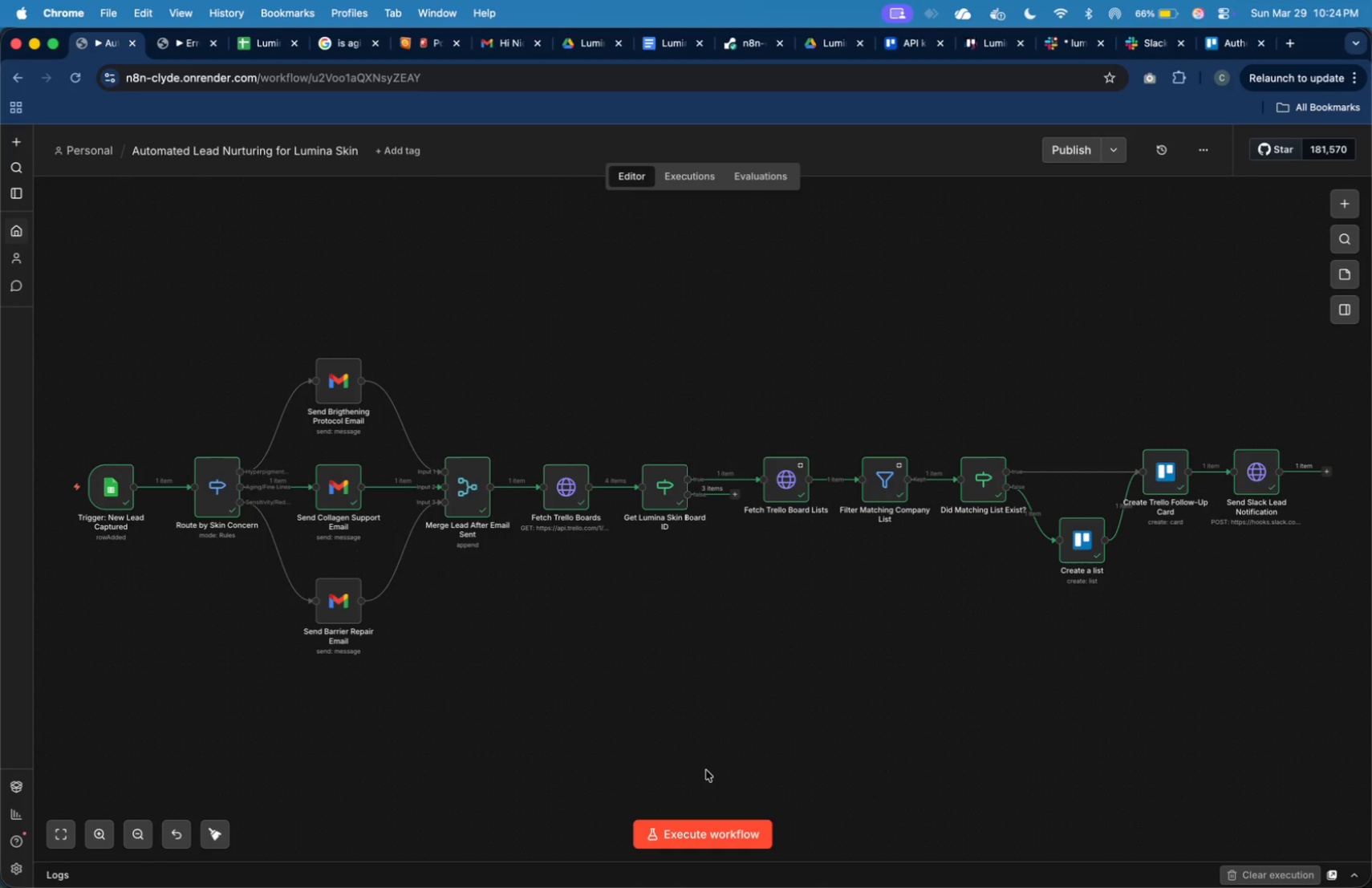 
left_click([736, 846])
 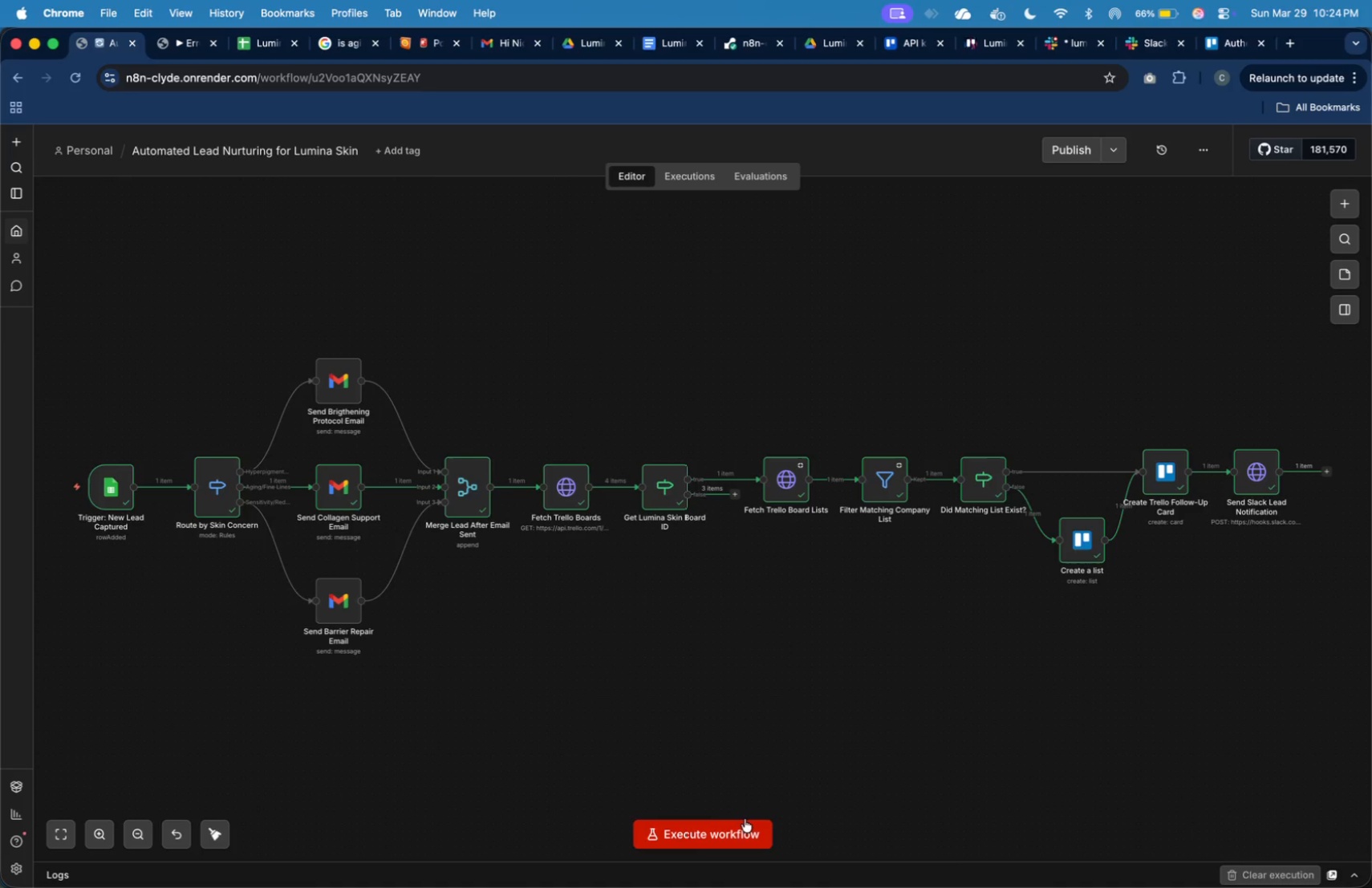 
mouse_move([748, 796])
 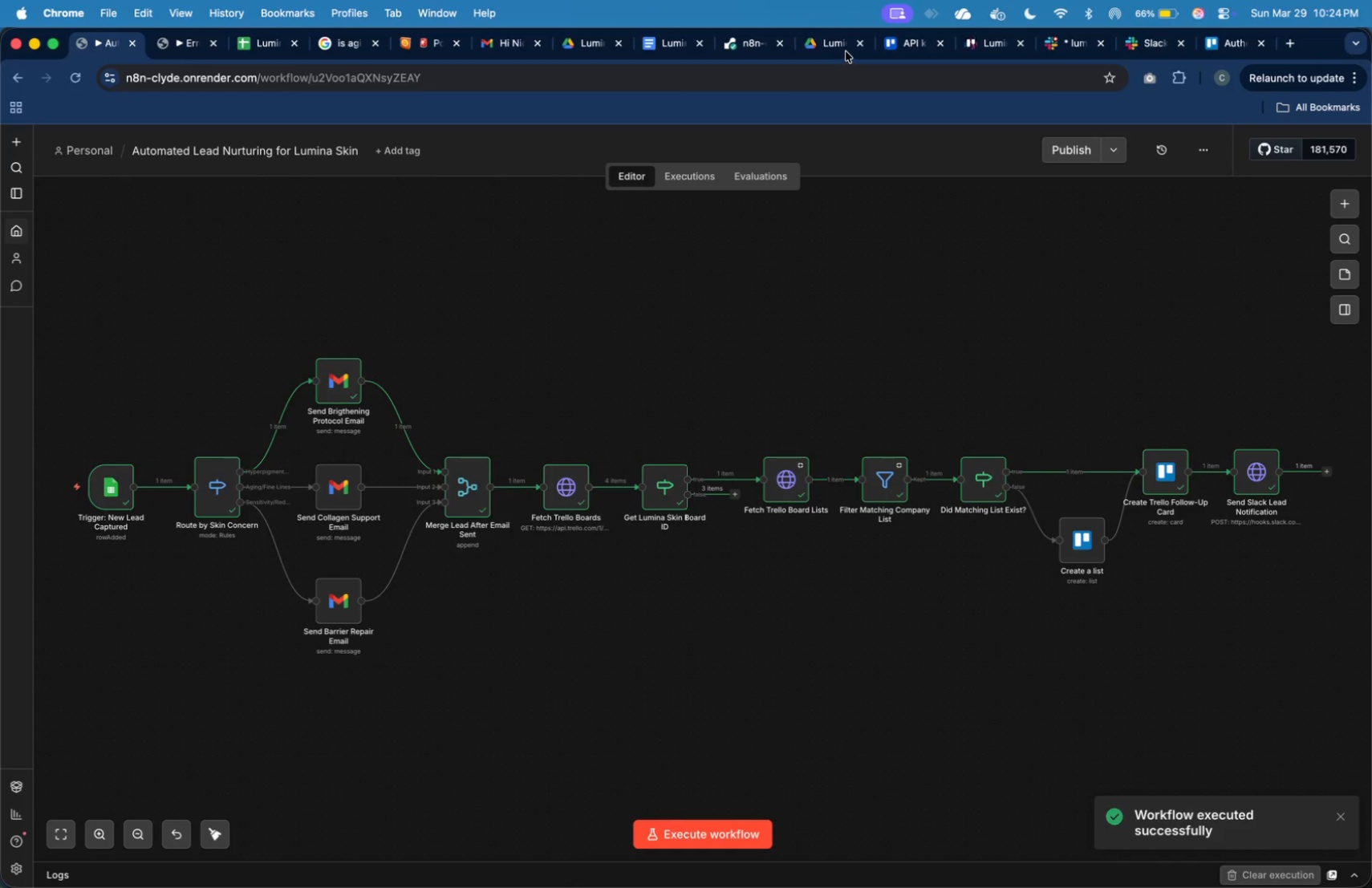 
left_click([972, 43])
 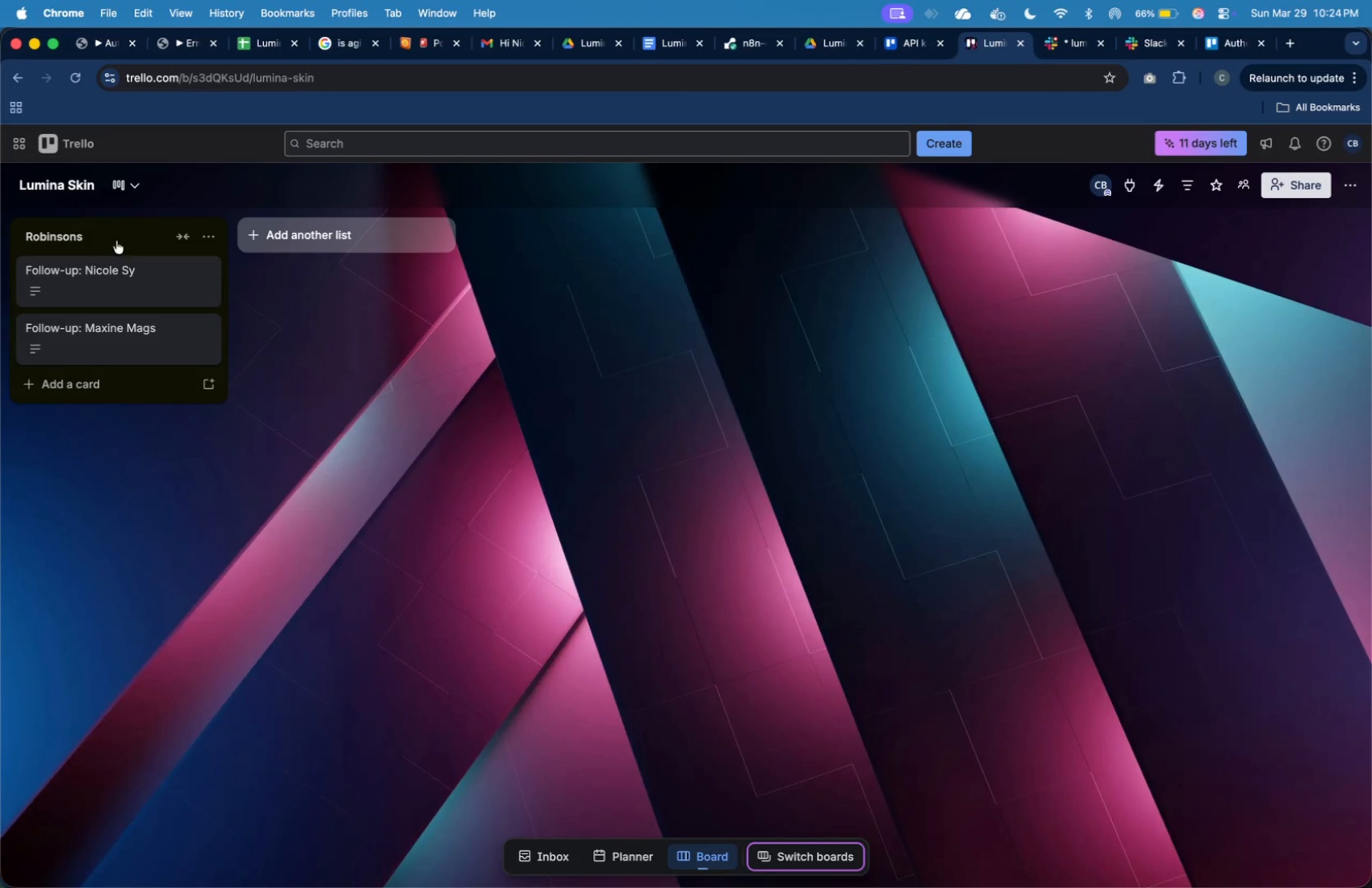 
left_click([130, 329])
 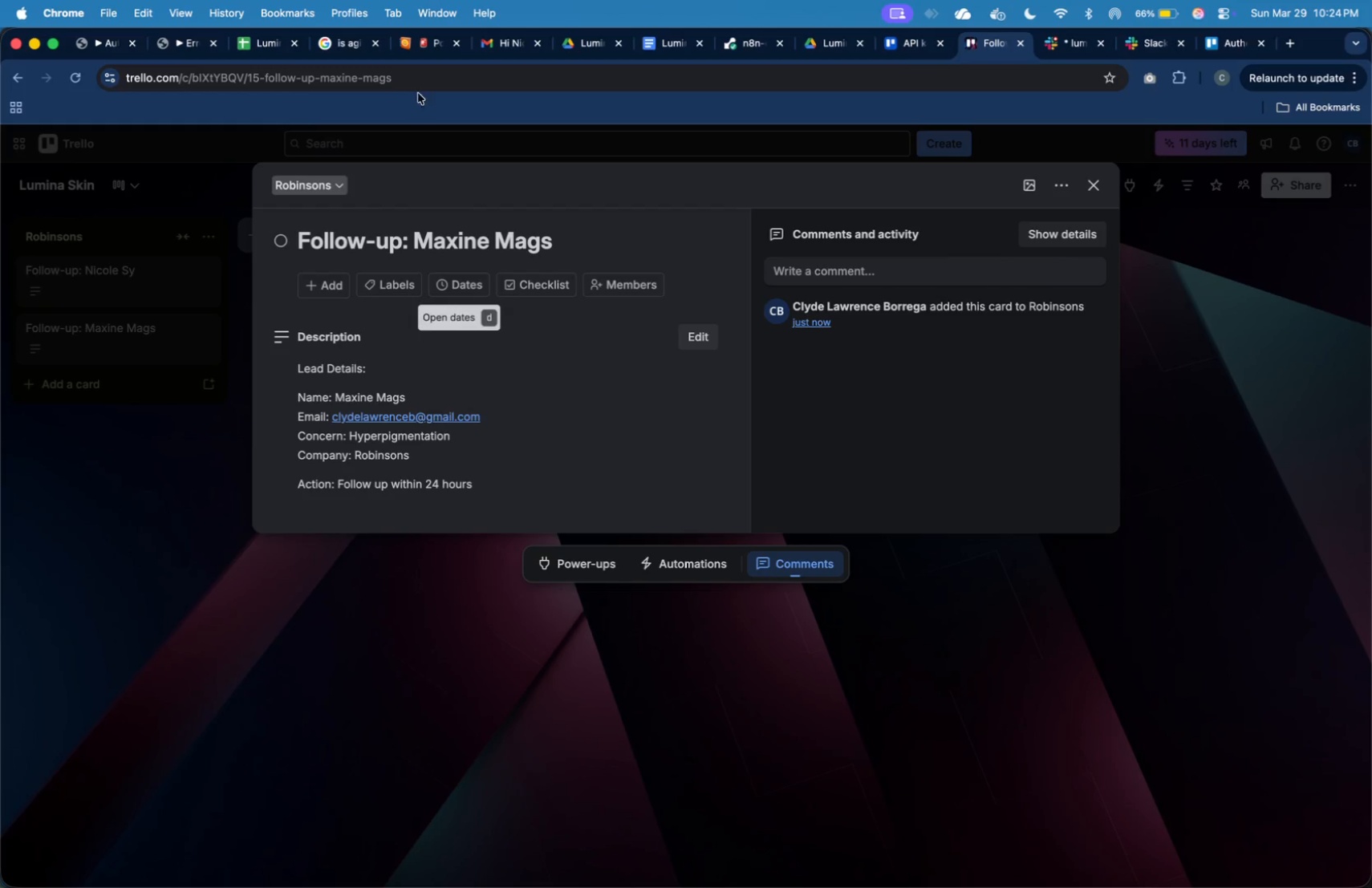 
left_click([249, 35])
 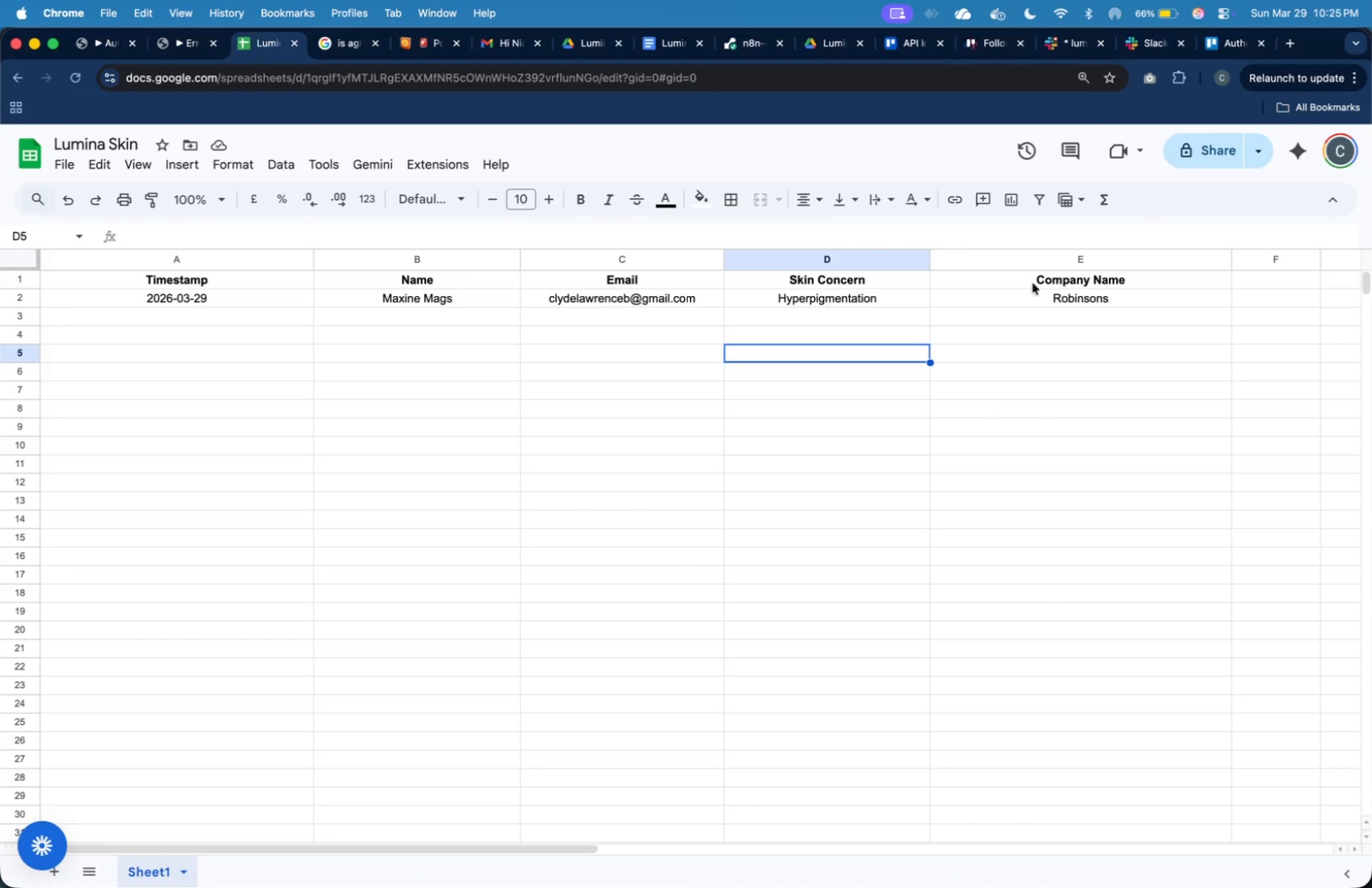 
left_click([1057, 297])
 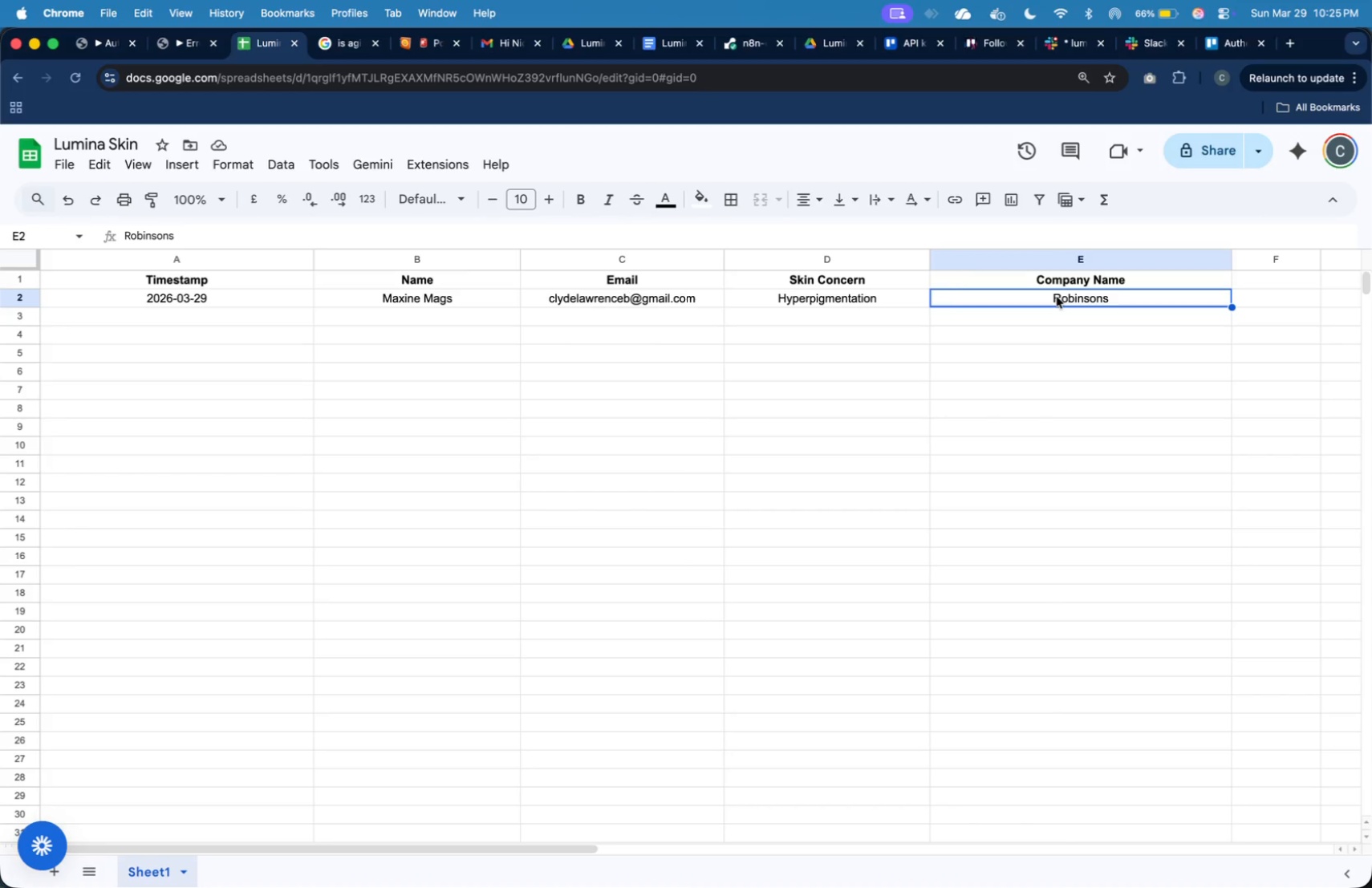 
type(Filinvesrt)
key(Backspace)
key(Backspace)
type(t)
 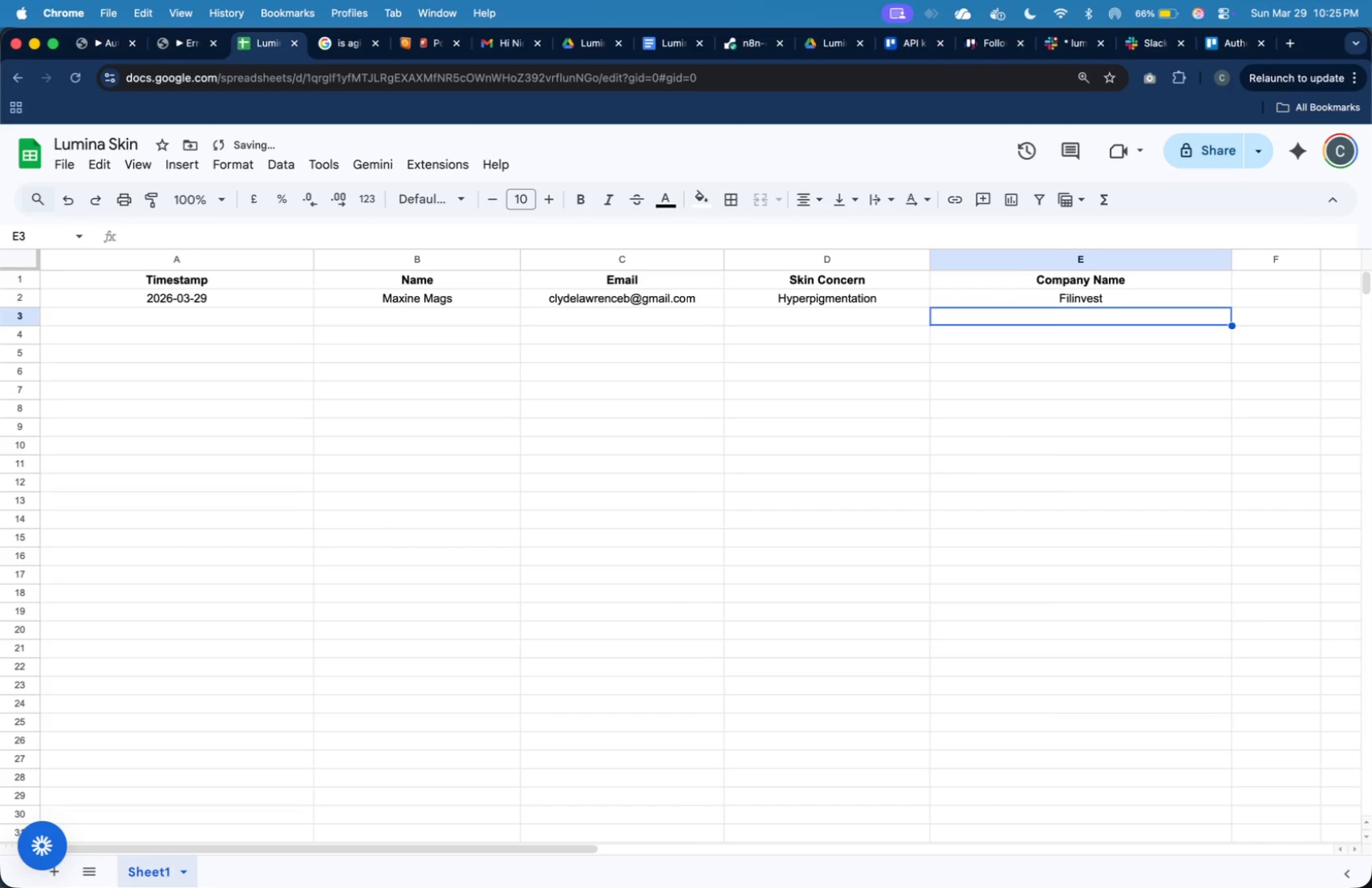 
key(Enter)
 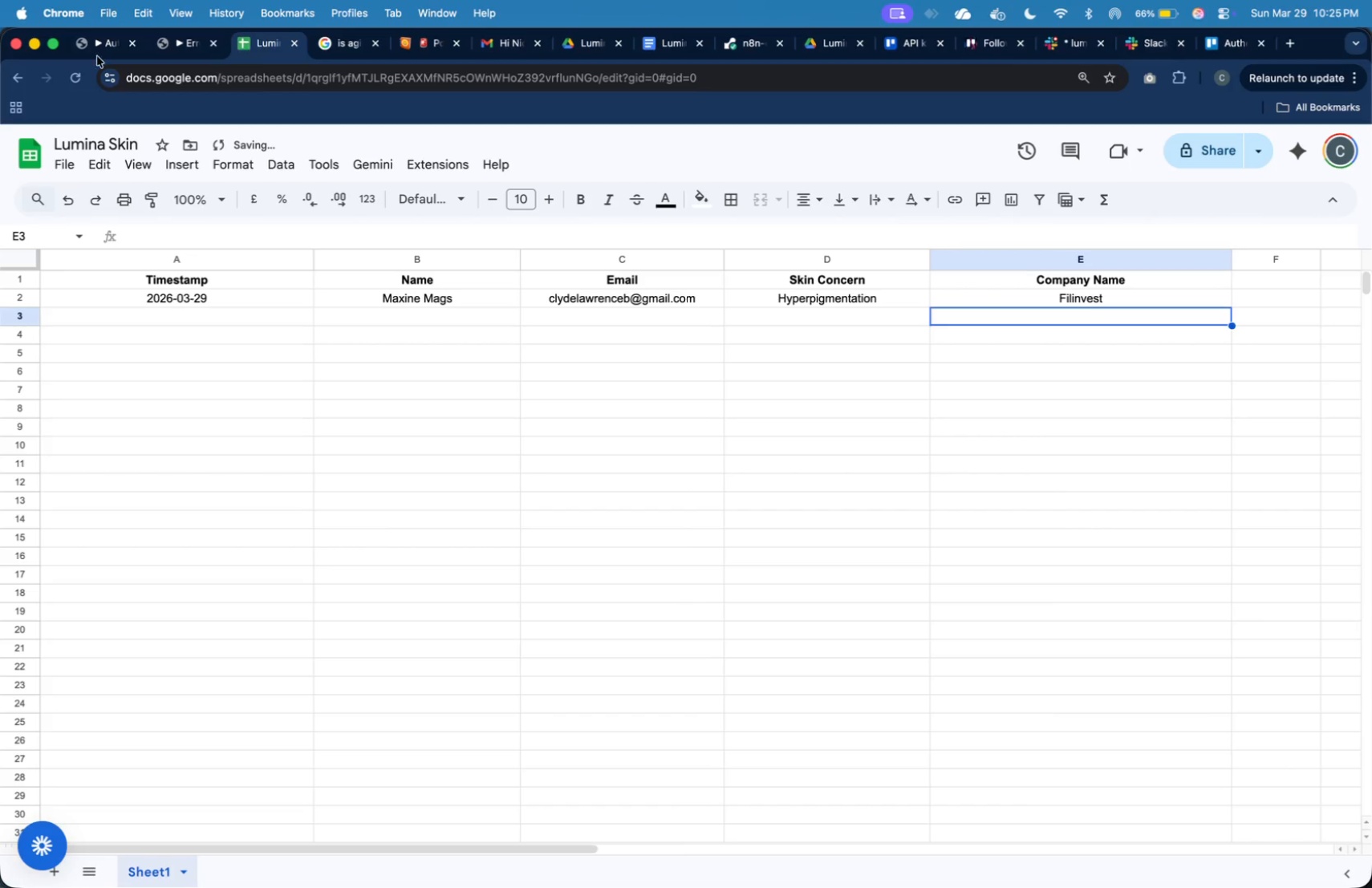 
left_click([91, 50])
 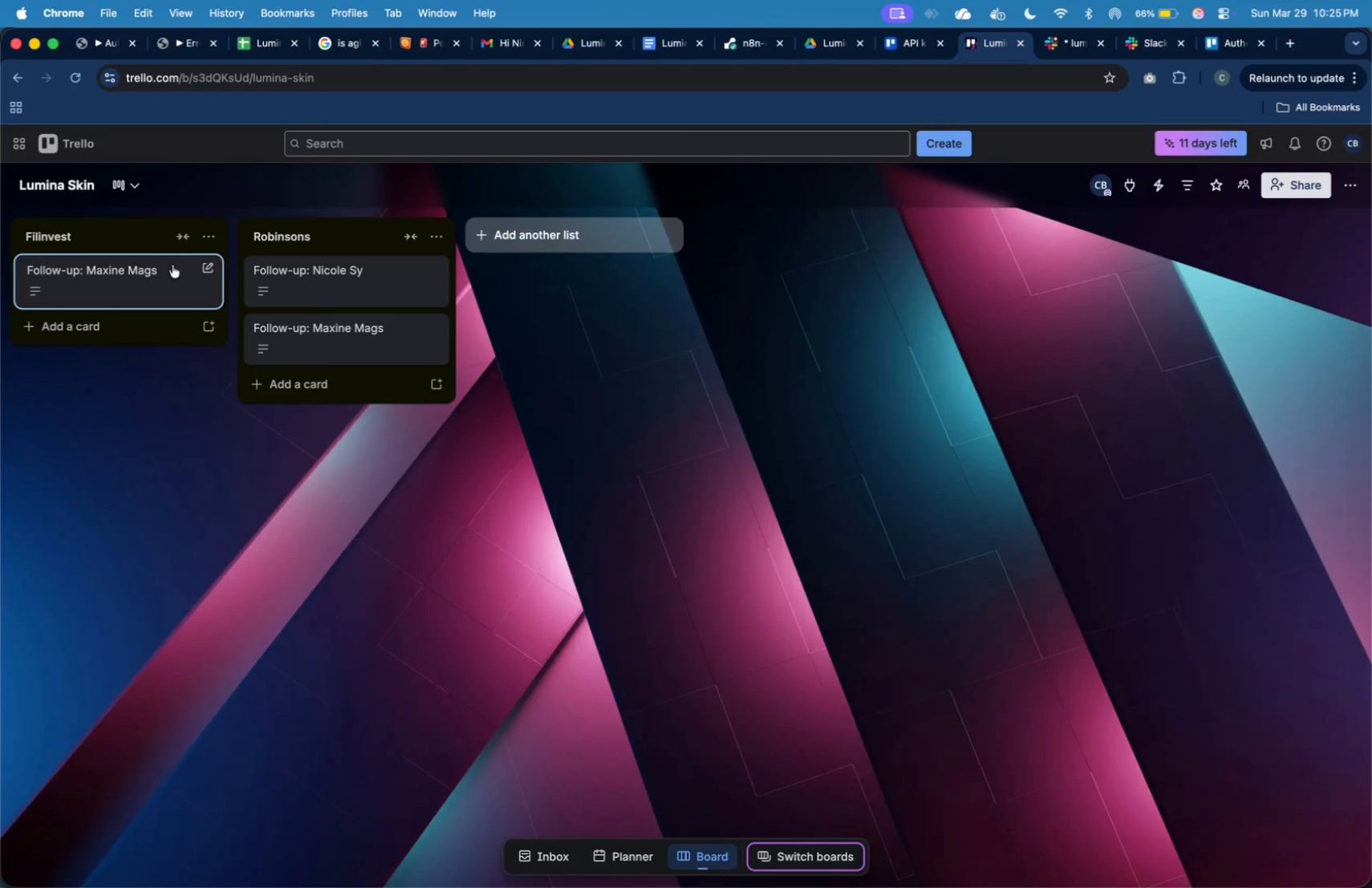 
wait(24.18)
 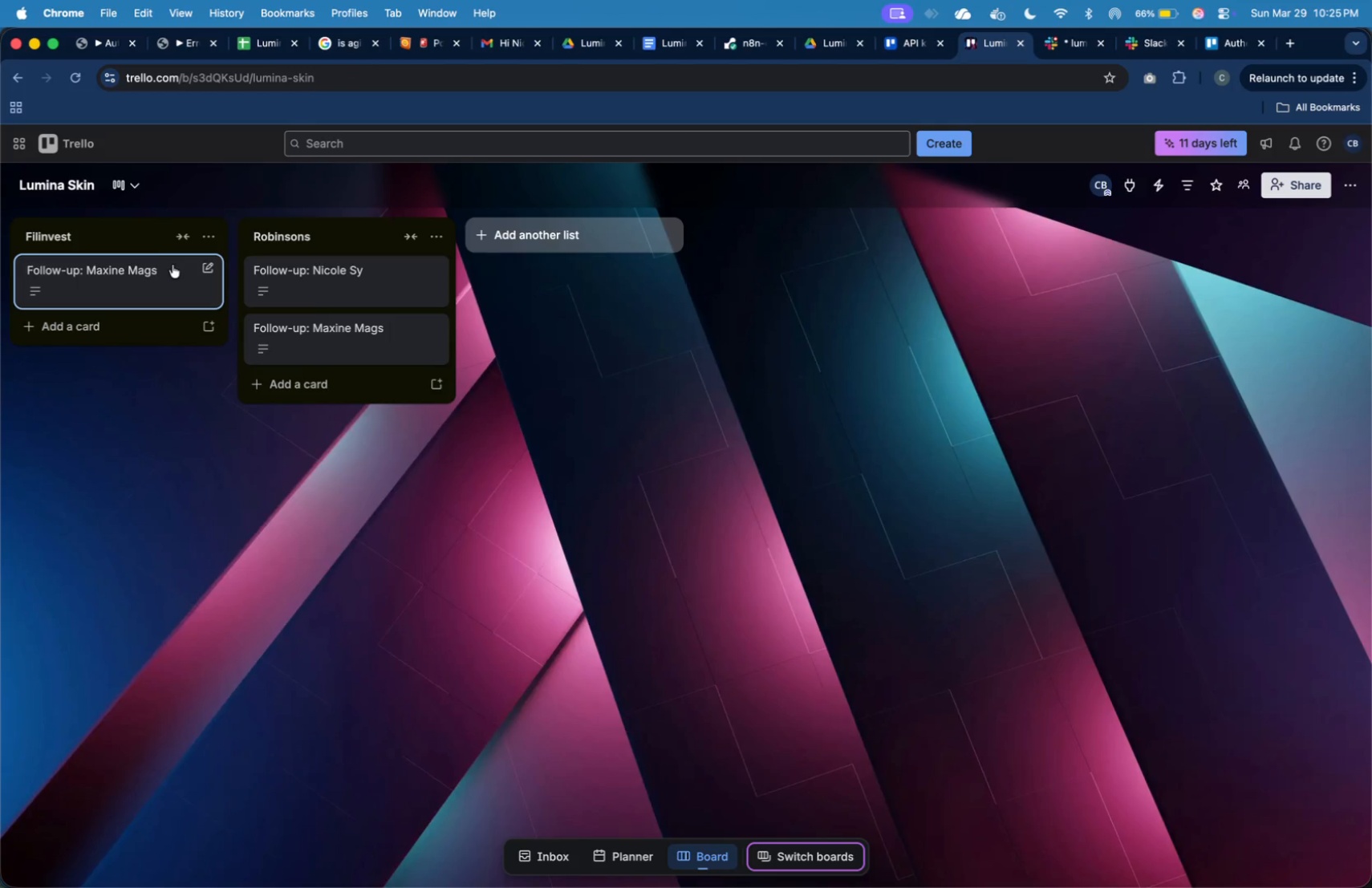 
left_click([152, 250])
 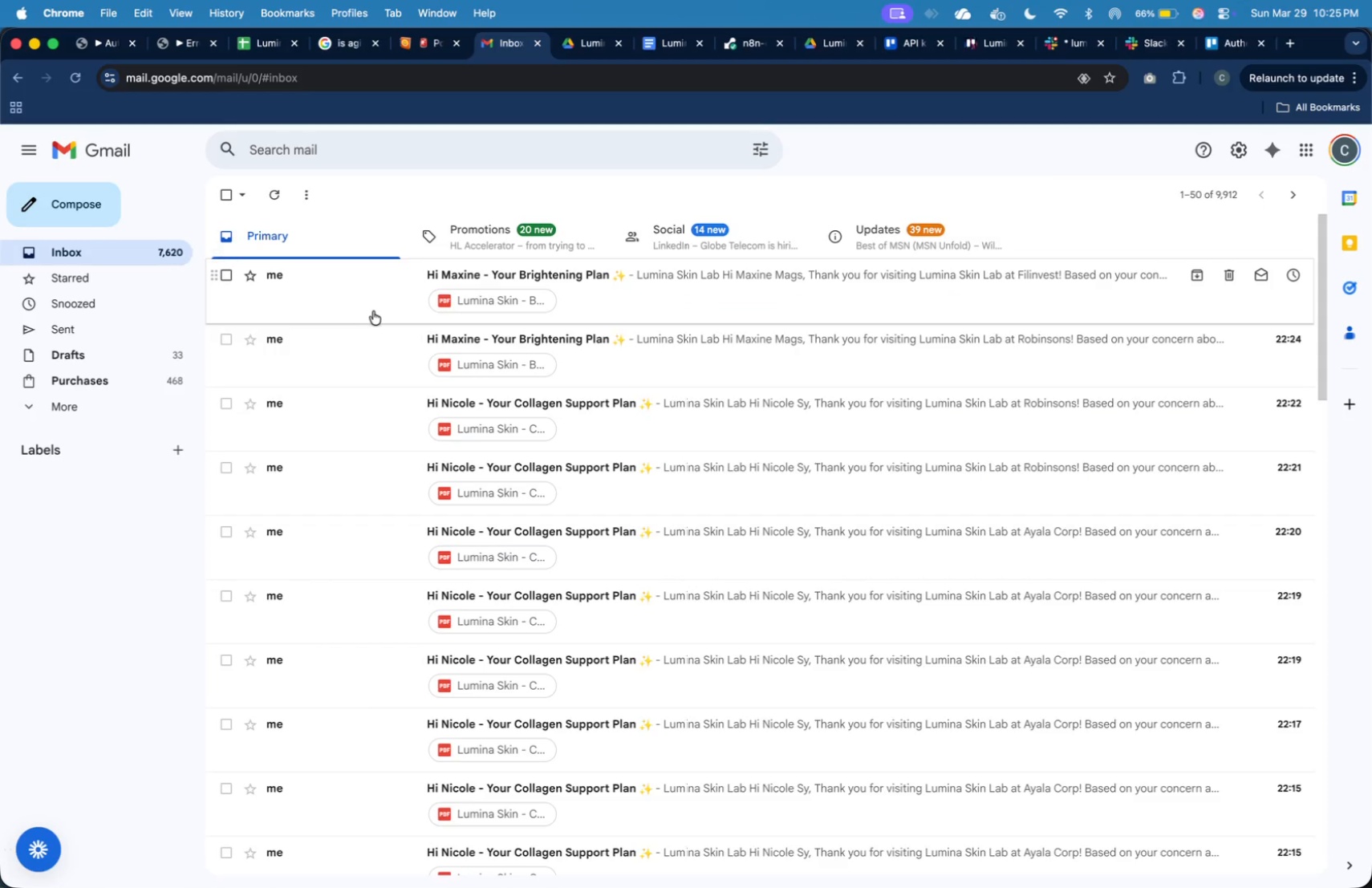 
left_click([373, 311])
 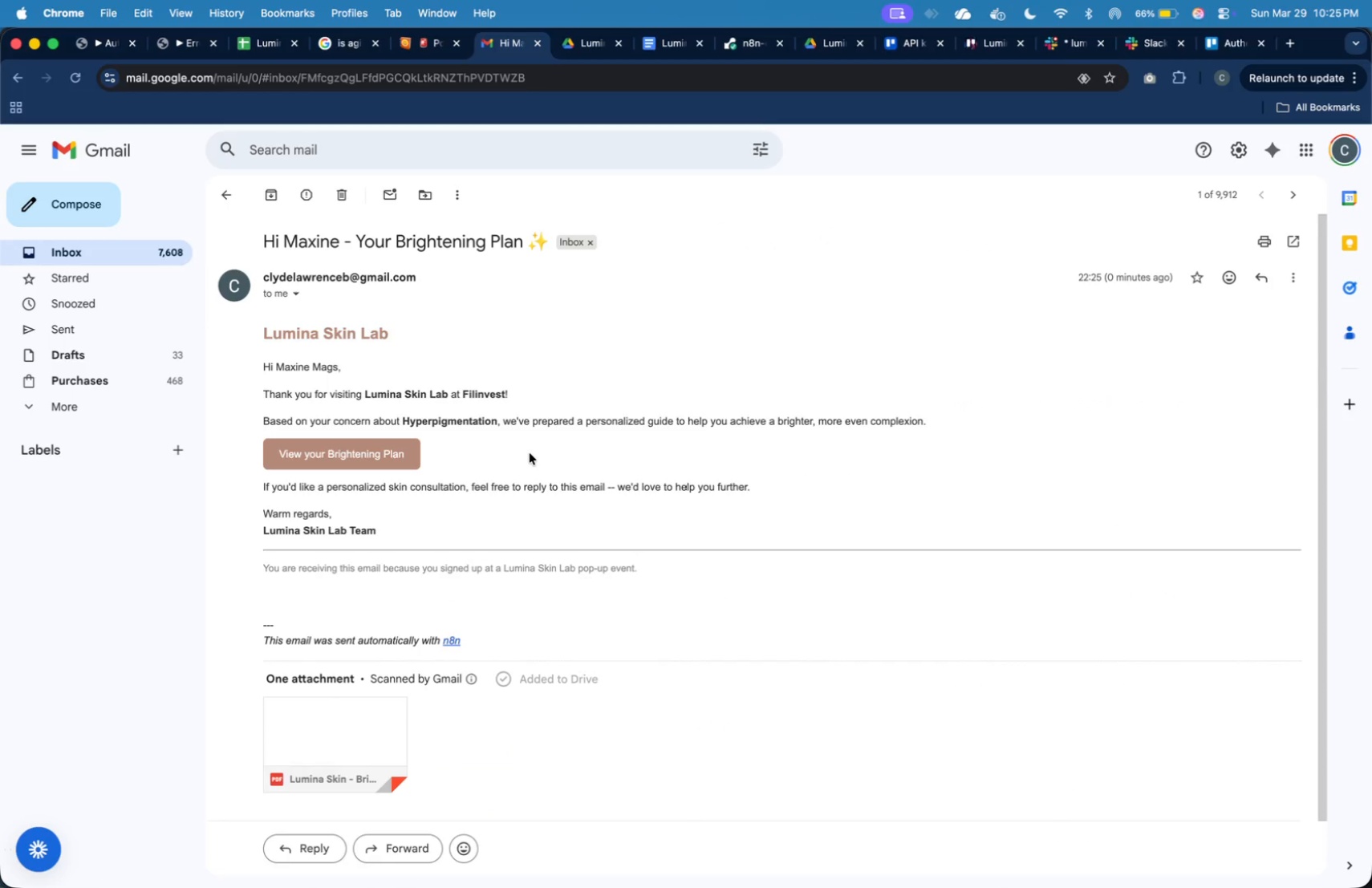 
wait(13.94)
 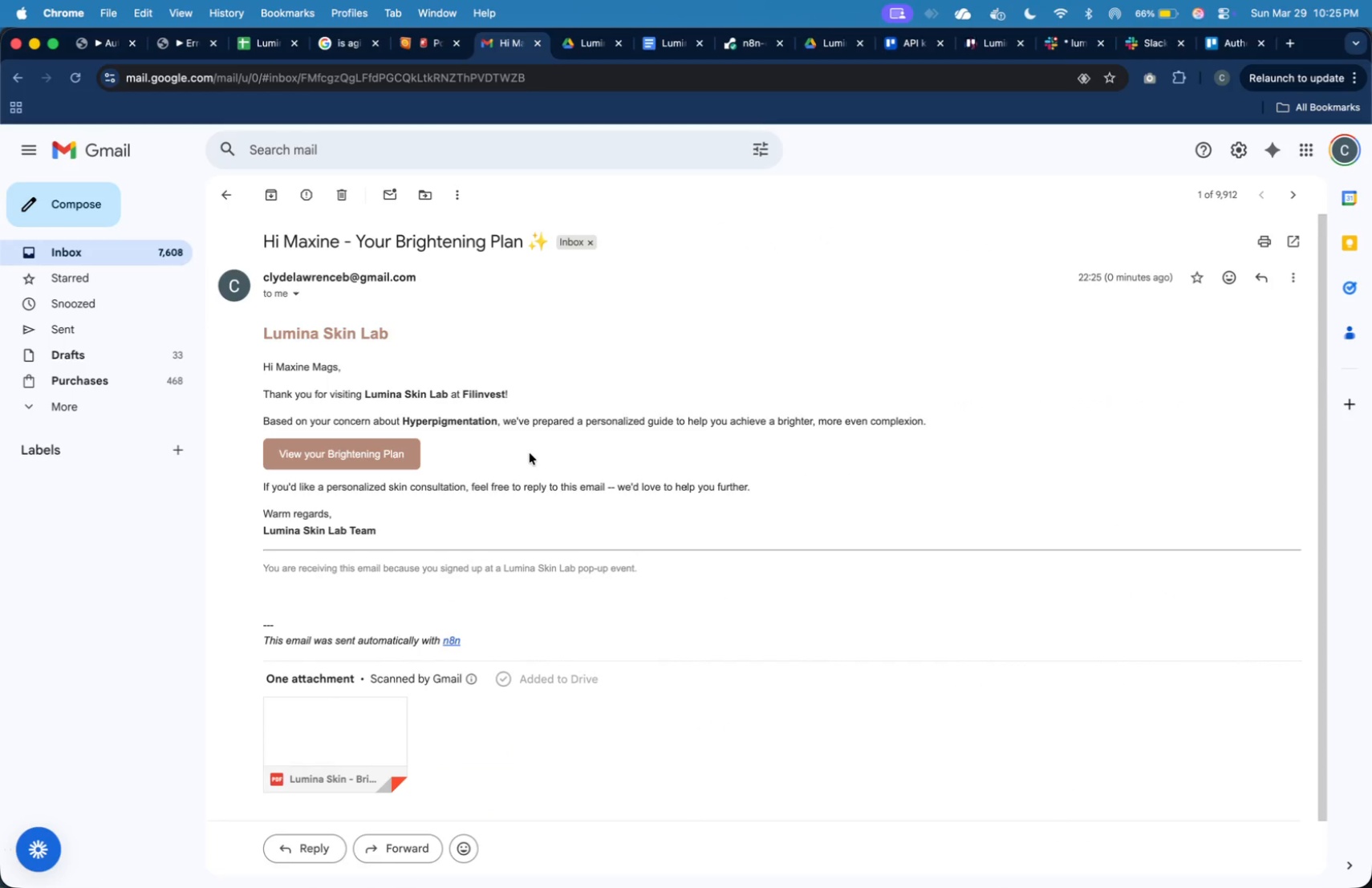 
left_click([365, 454])
 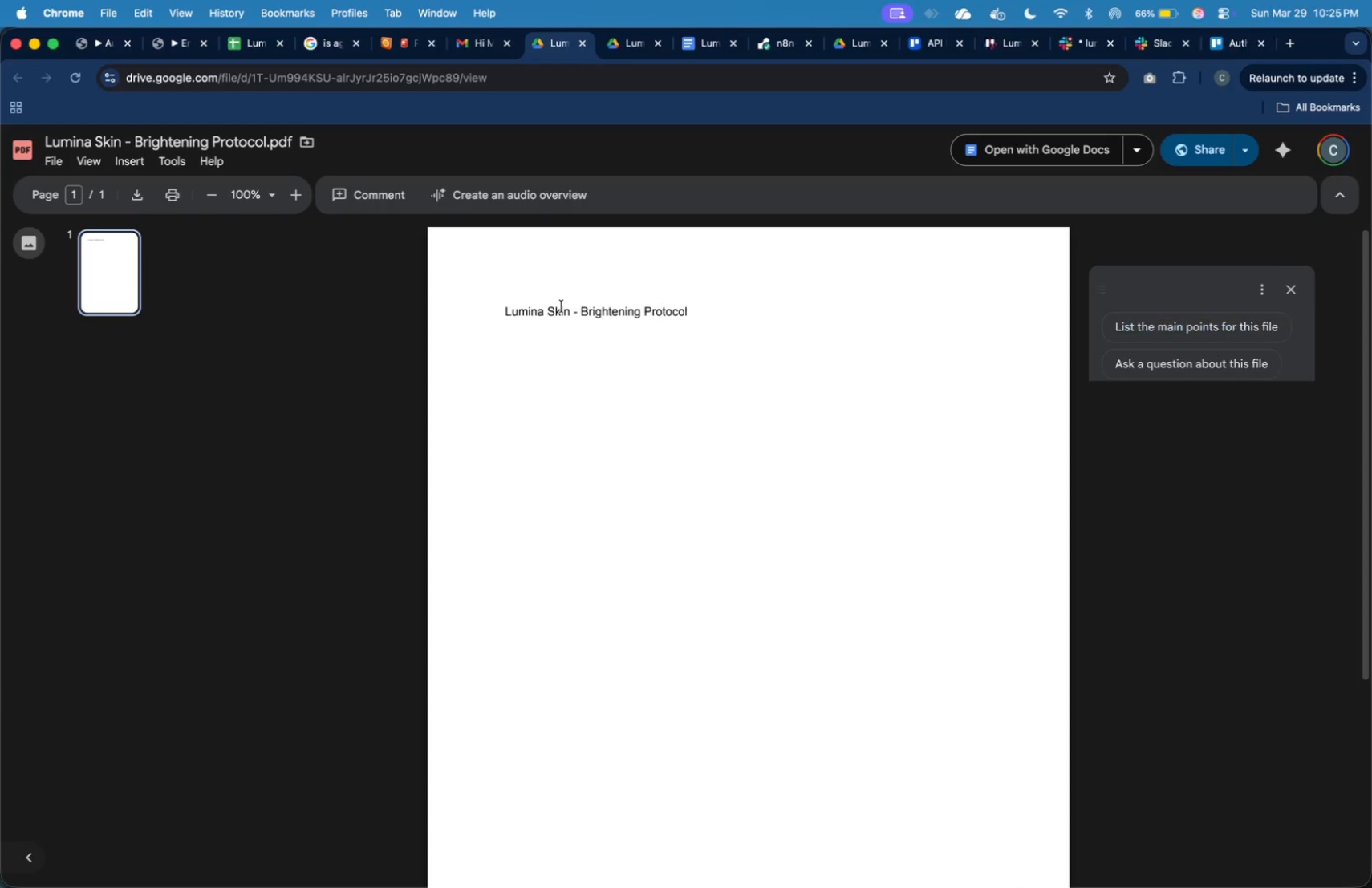 
wait(10.27)
 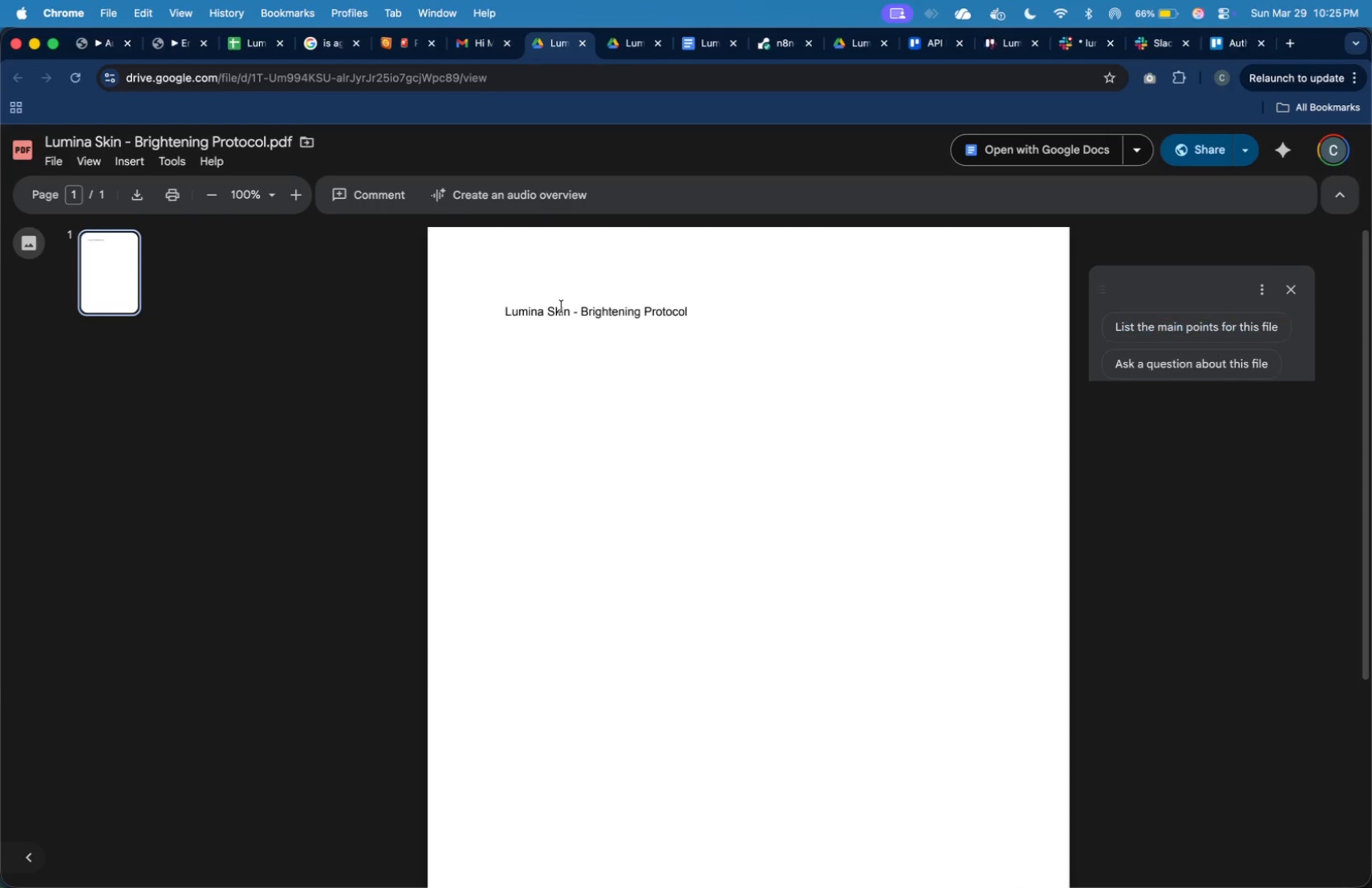 
key(Meta+CommandLeft)
 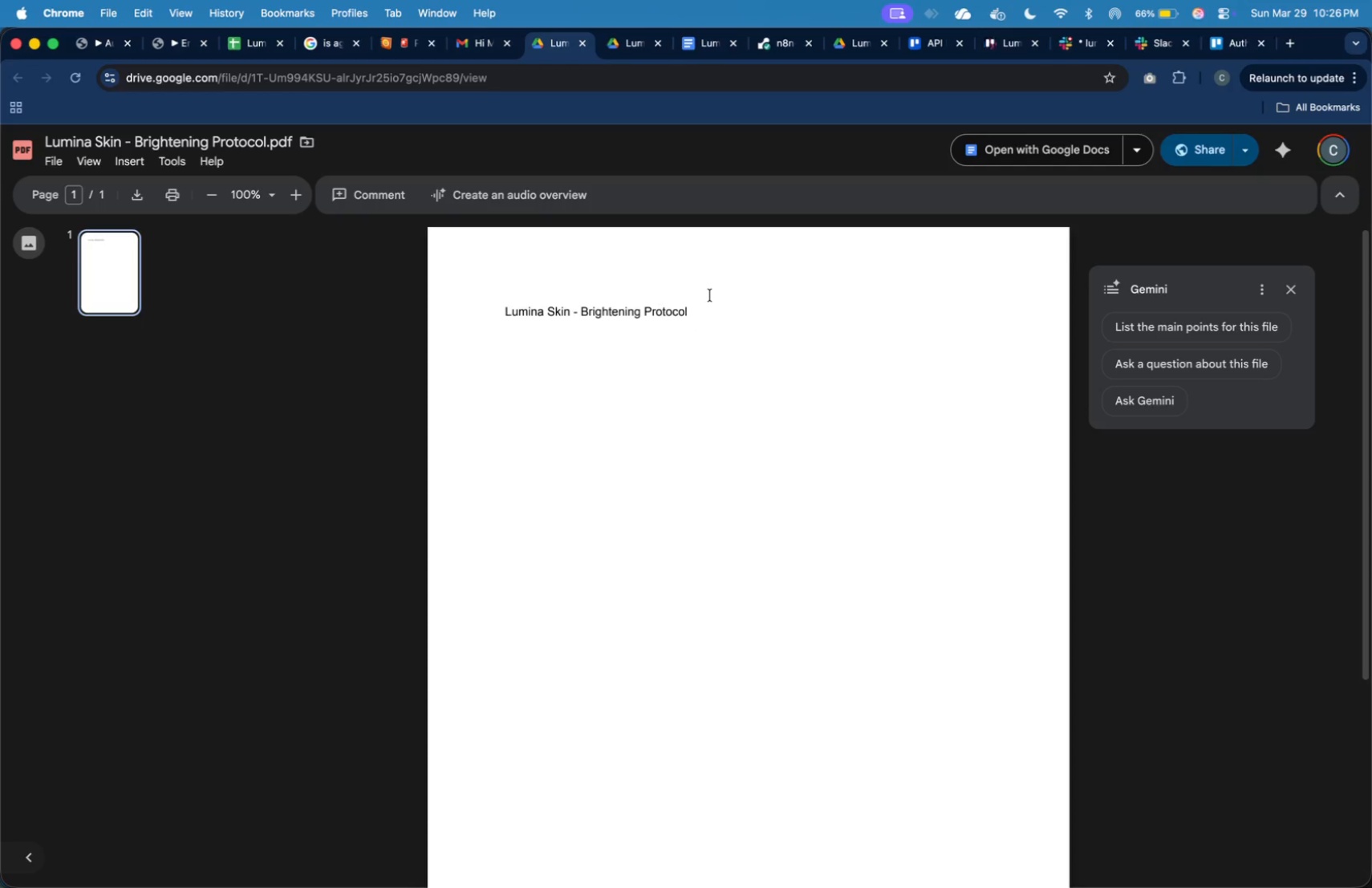 
key(Meta+Tab)